 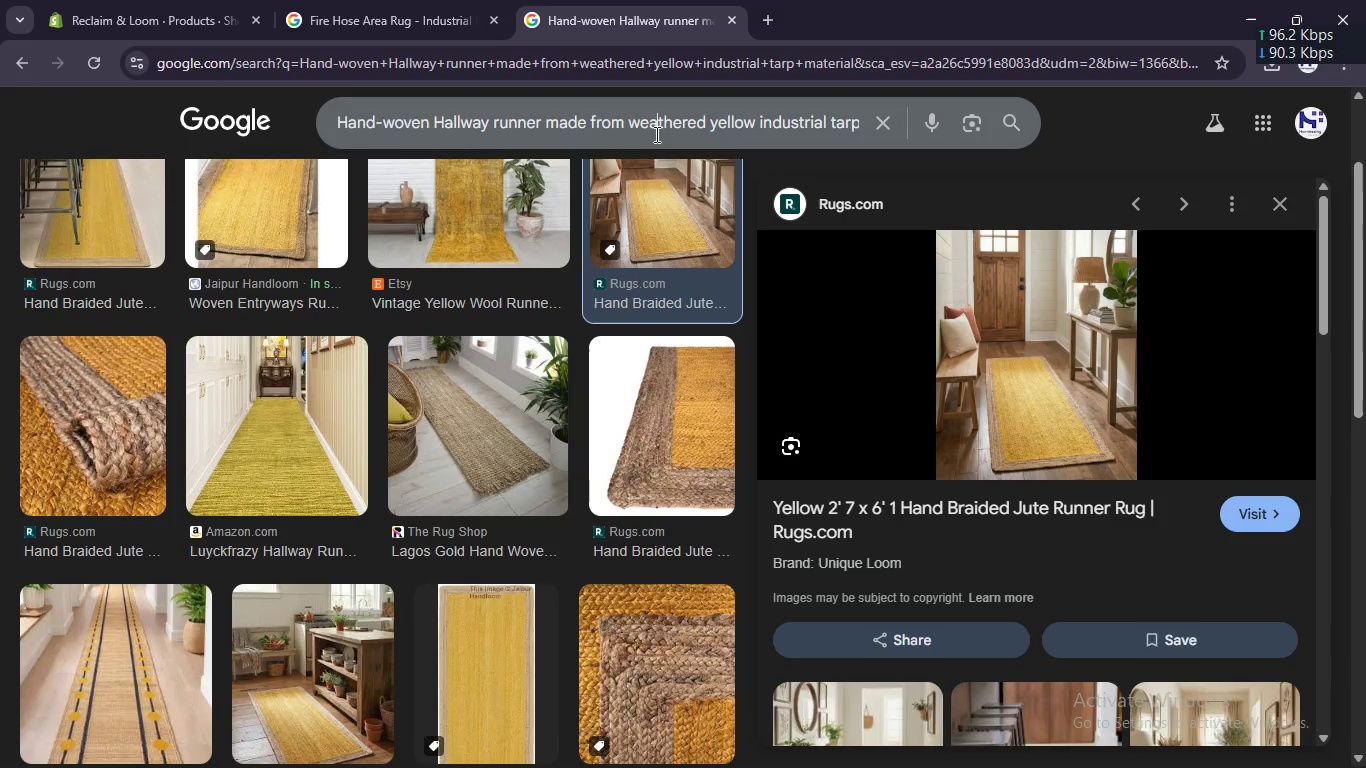 
key(Control+A)
 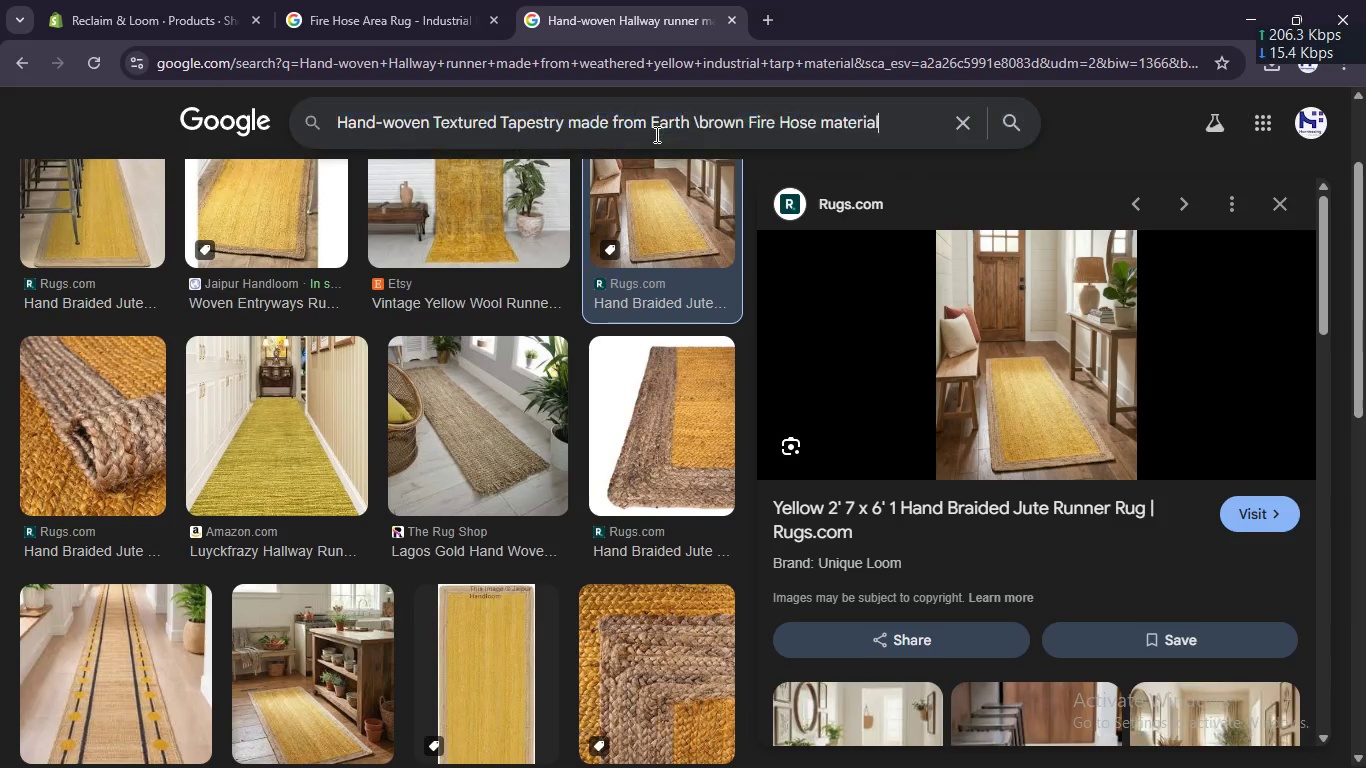 
key(Control+V)
 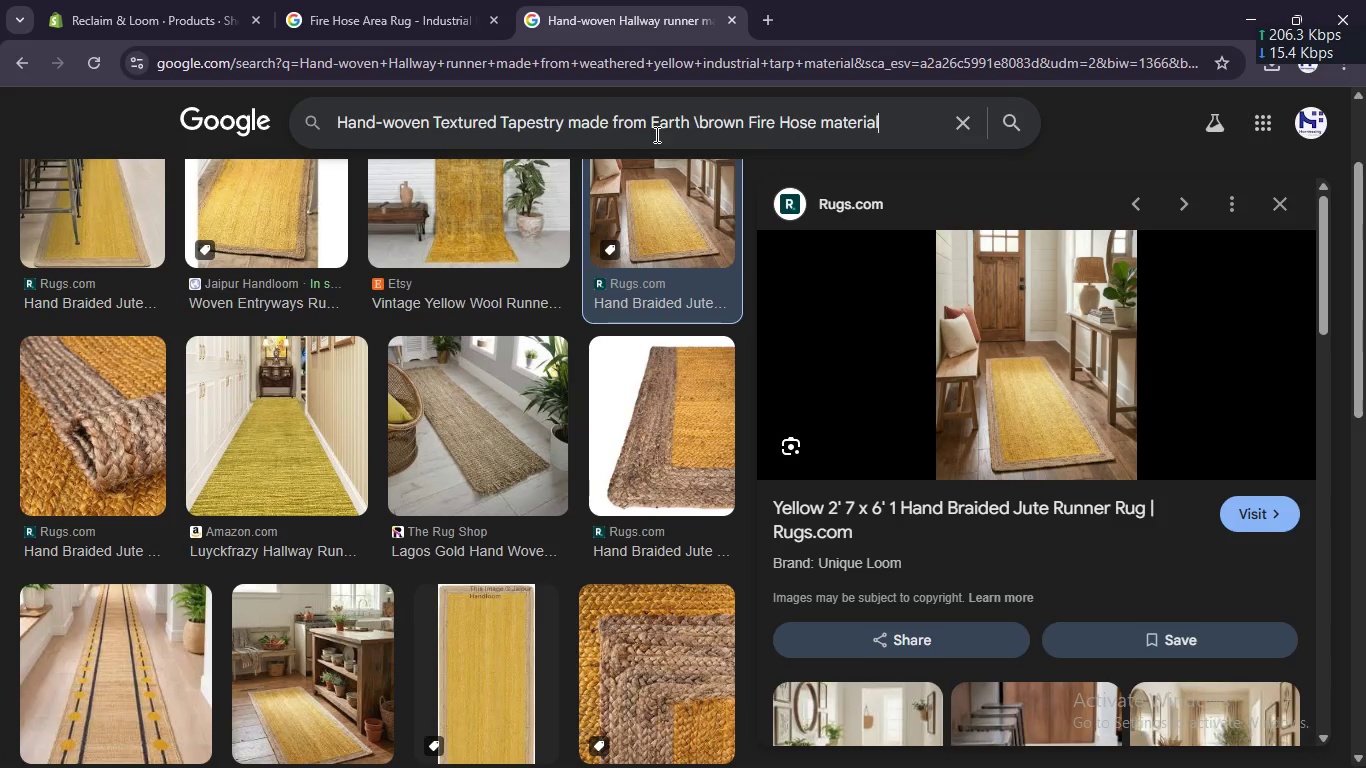 
key(Enter)
 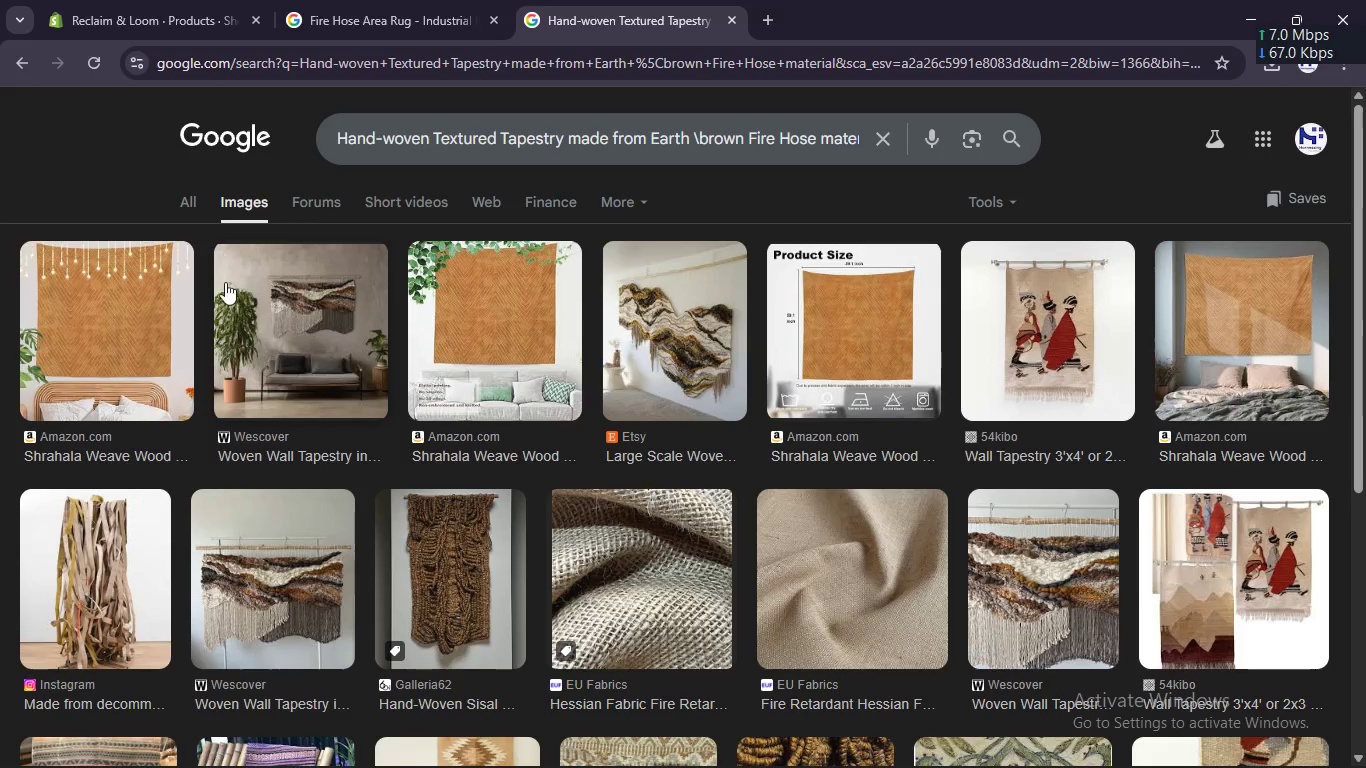 
right_click([68, 293])
 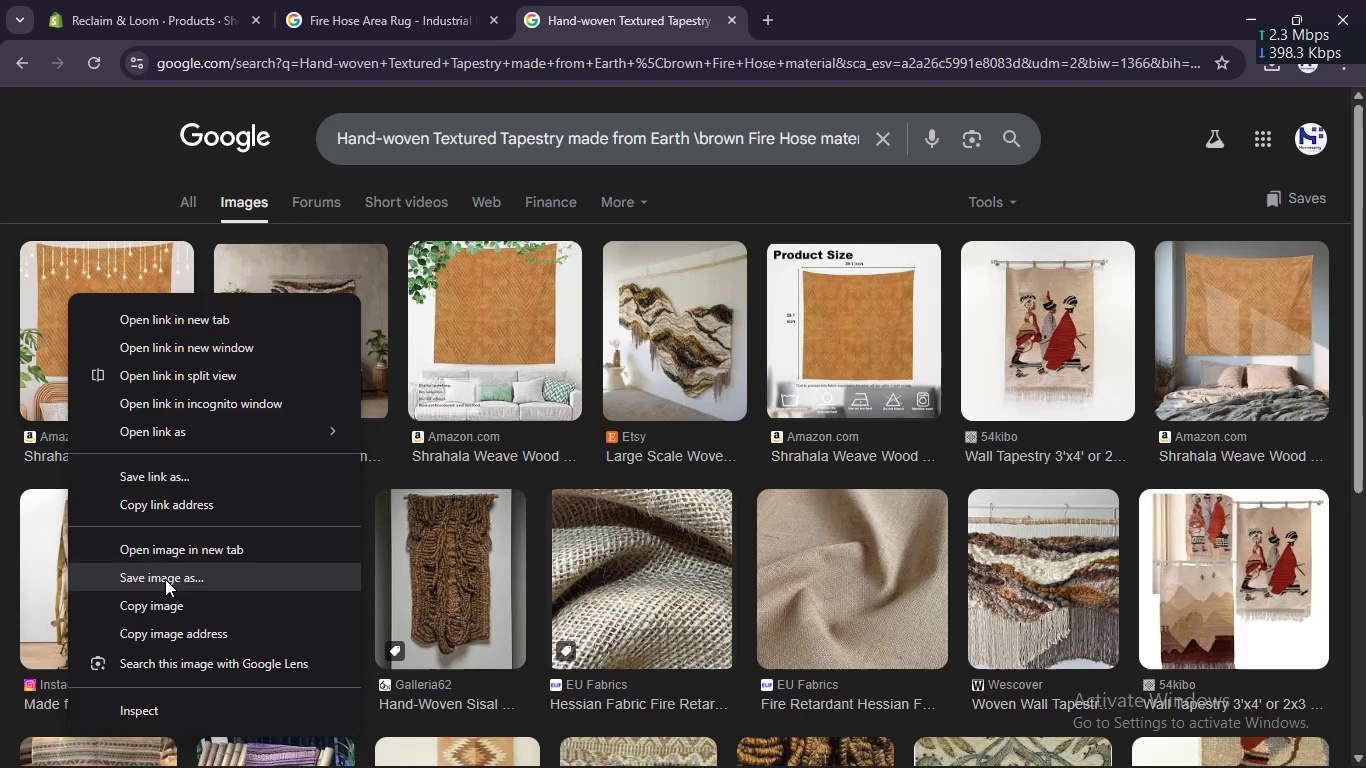 
left_click([165, 581])
 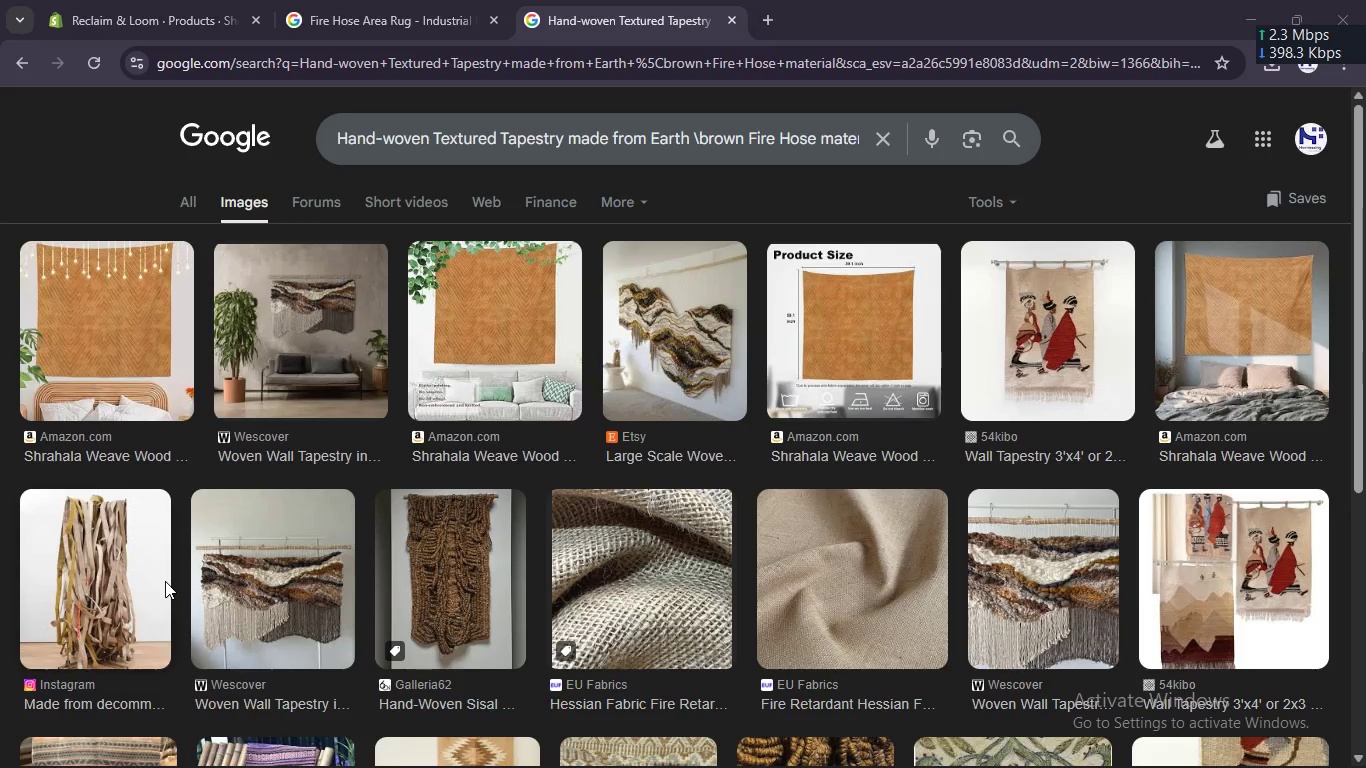 
key(Enter)
 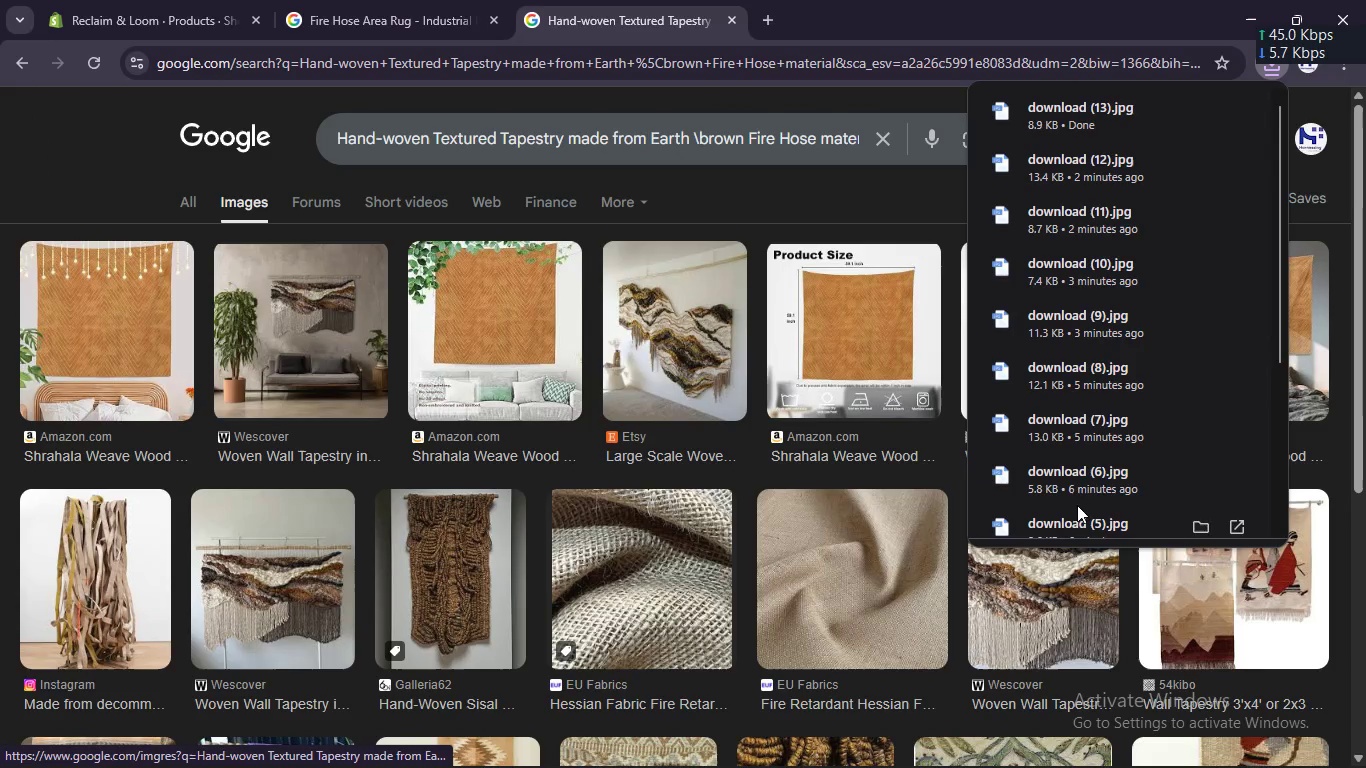 
wait(5.11)
 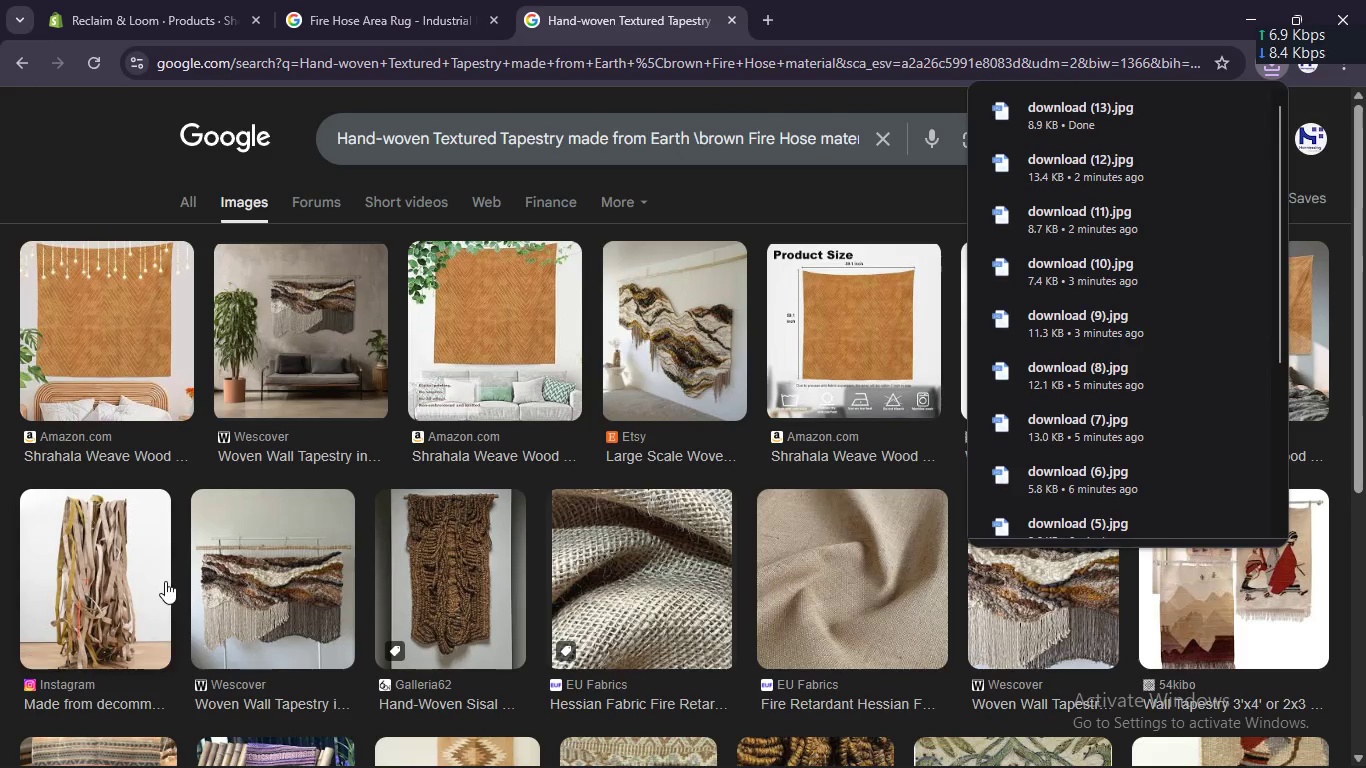 
right_click([1290, 362])
 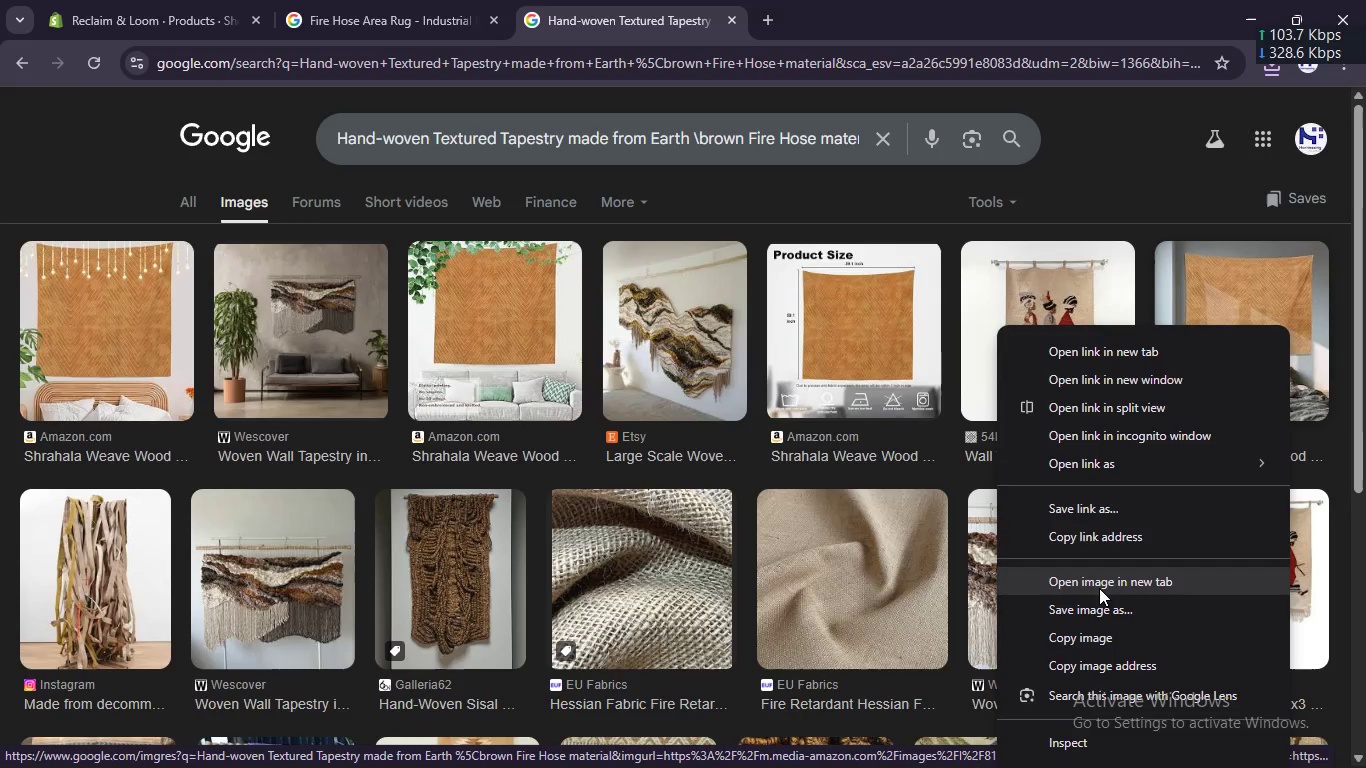 
left_click([1100, 609])
 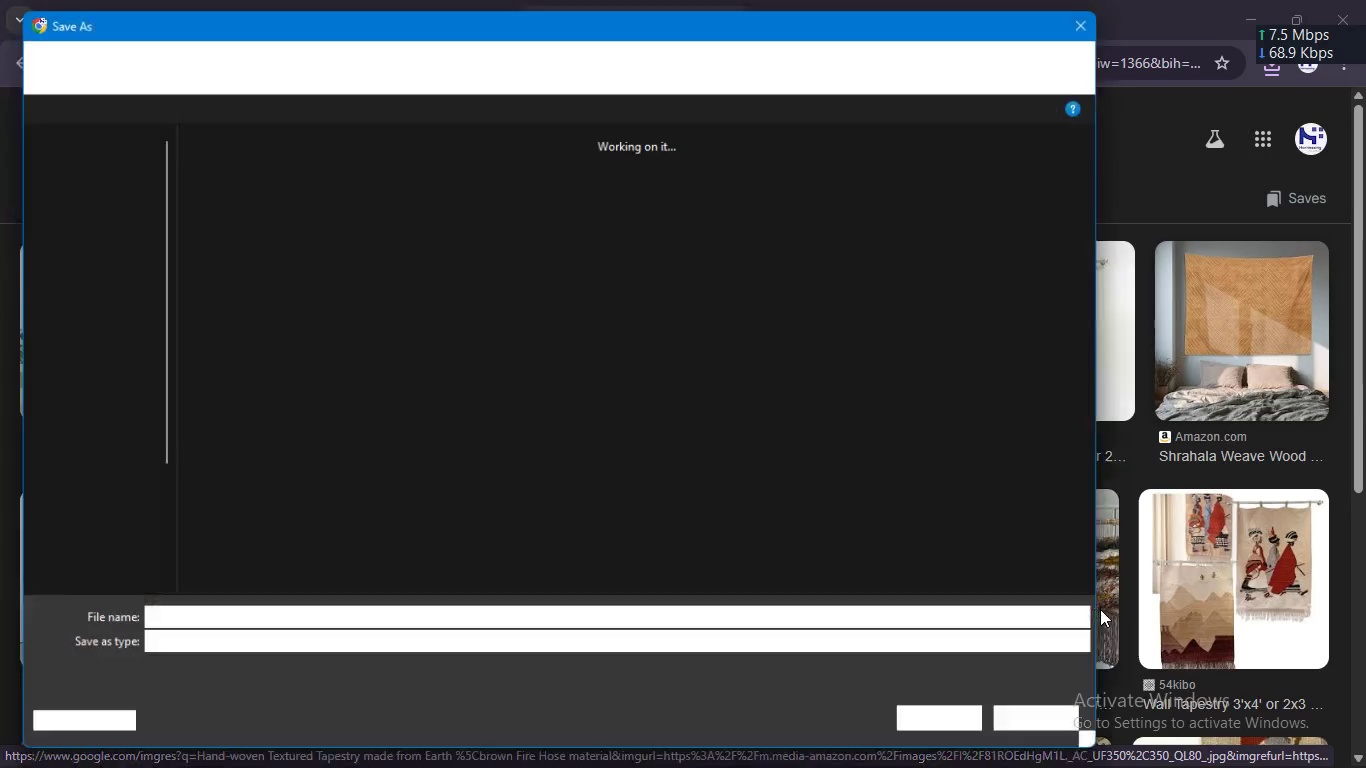 